 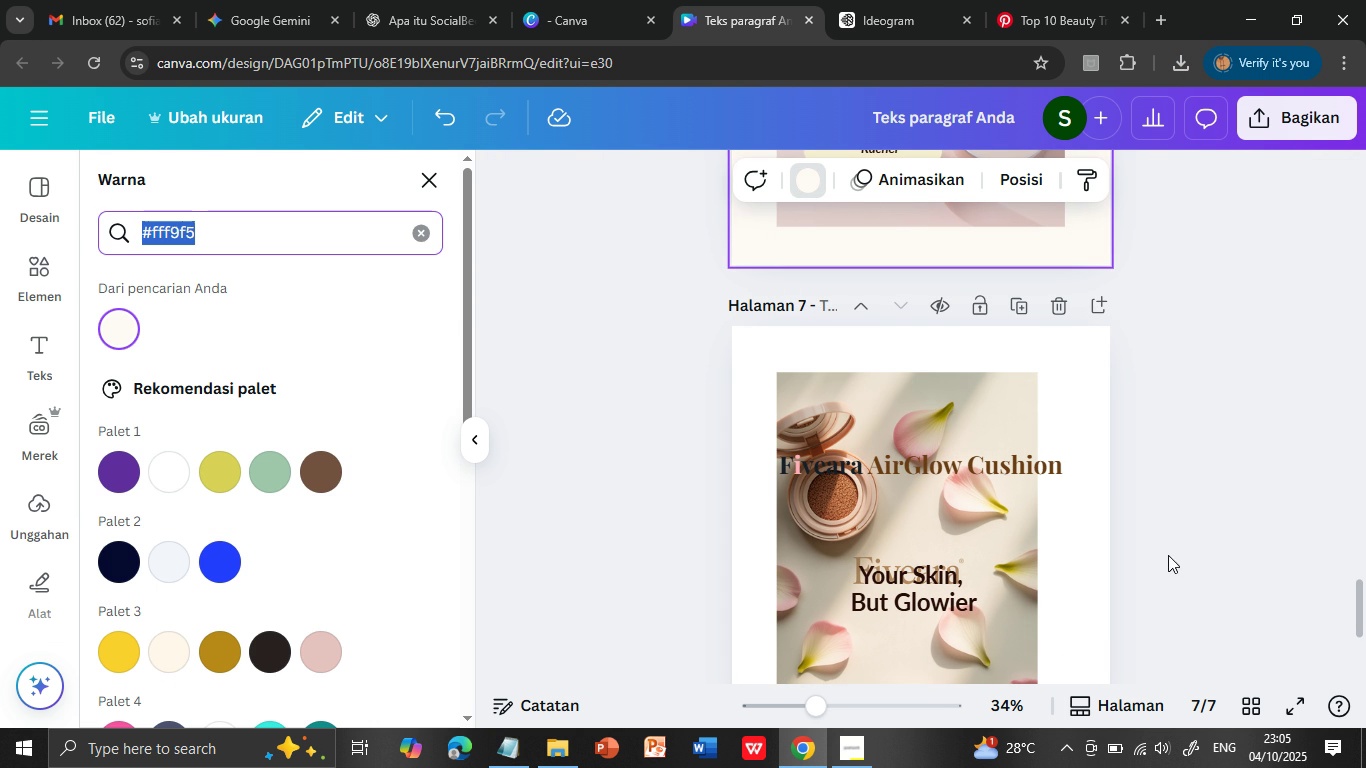 
left_click([1087, 444])
 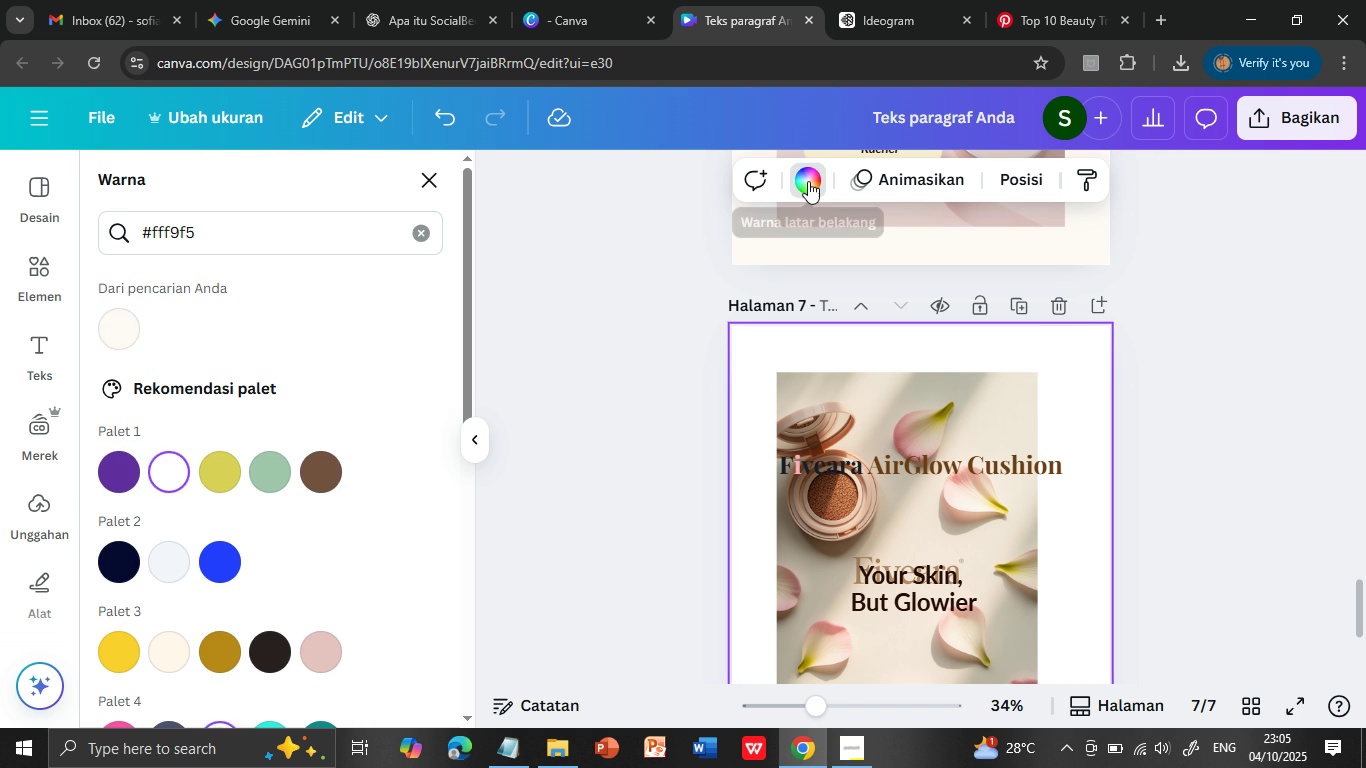 
left_click([808, 181])
 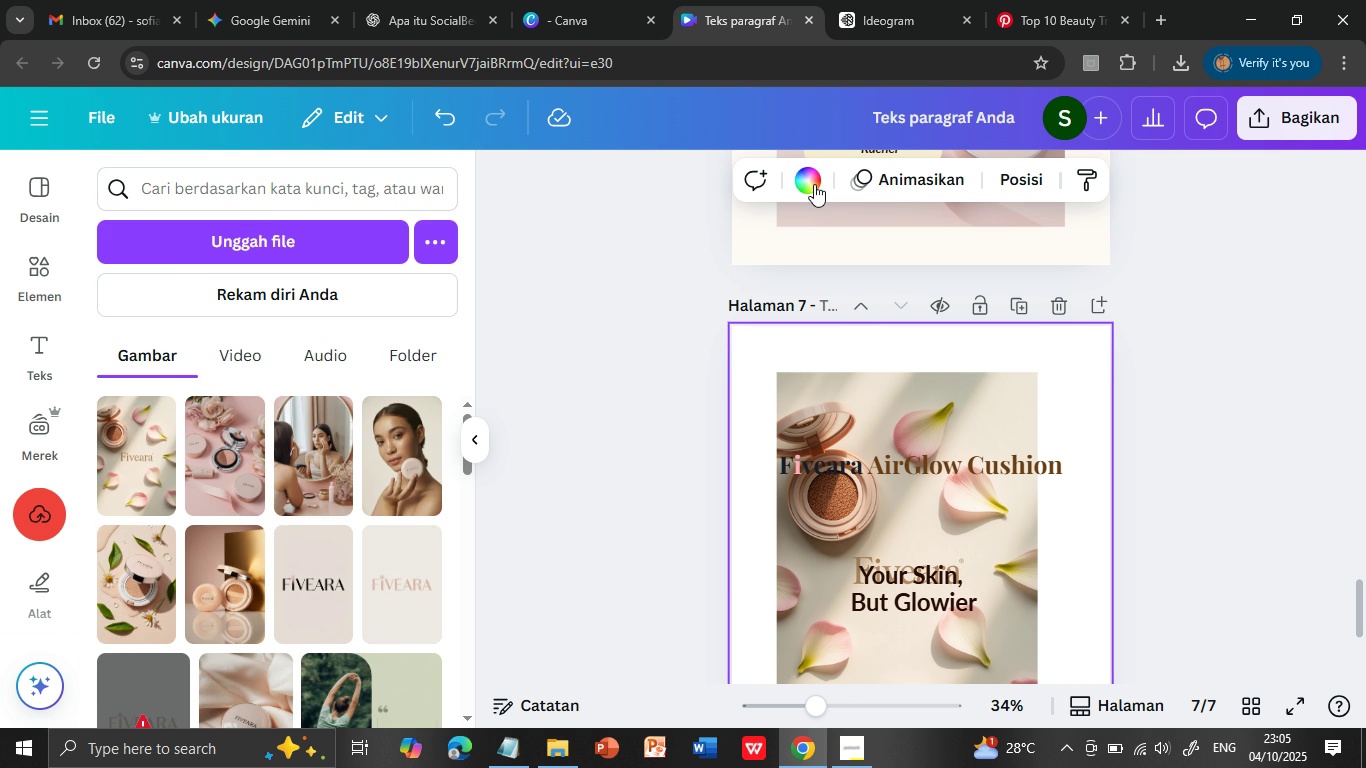 
left_click([812, 179])
 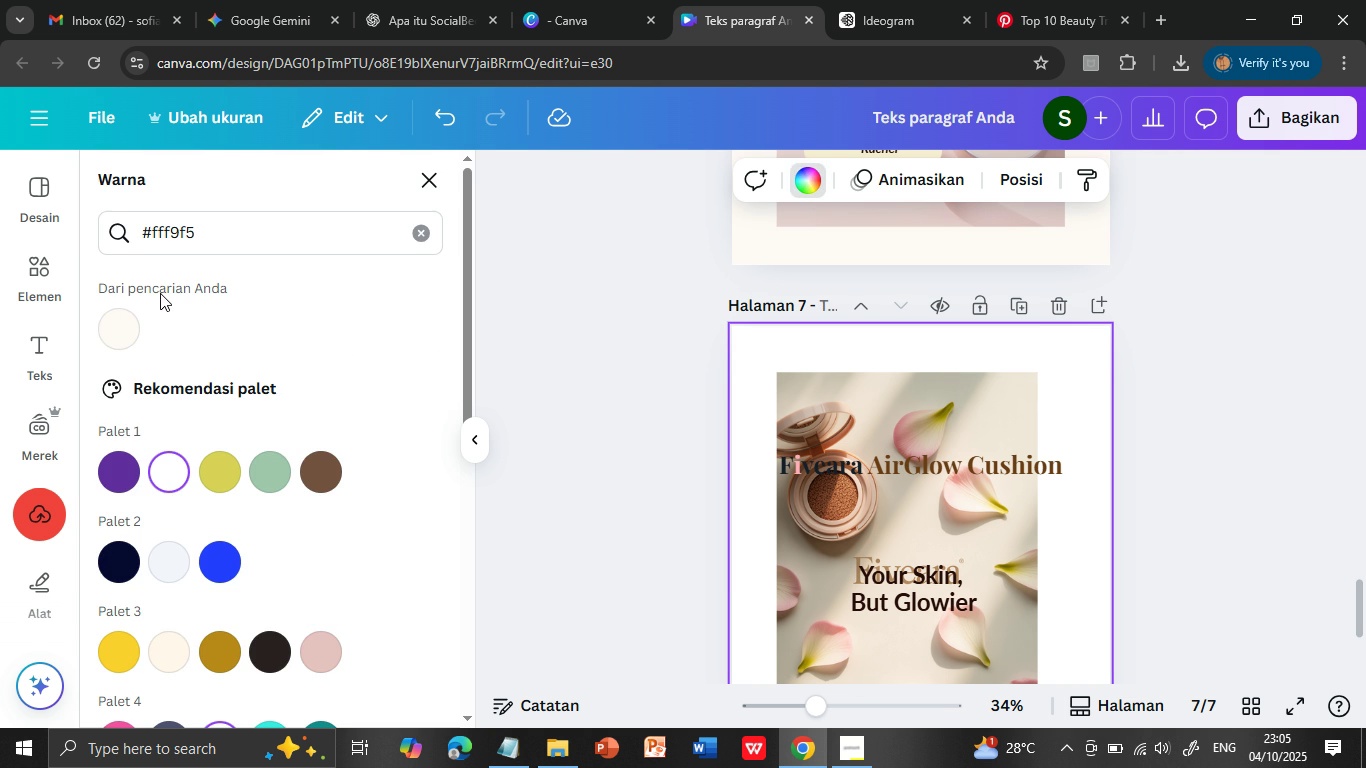 
left_click([123, 325])
 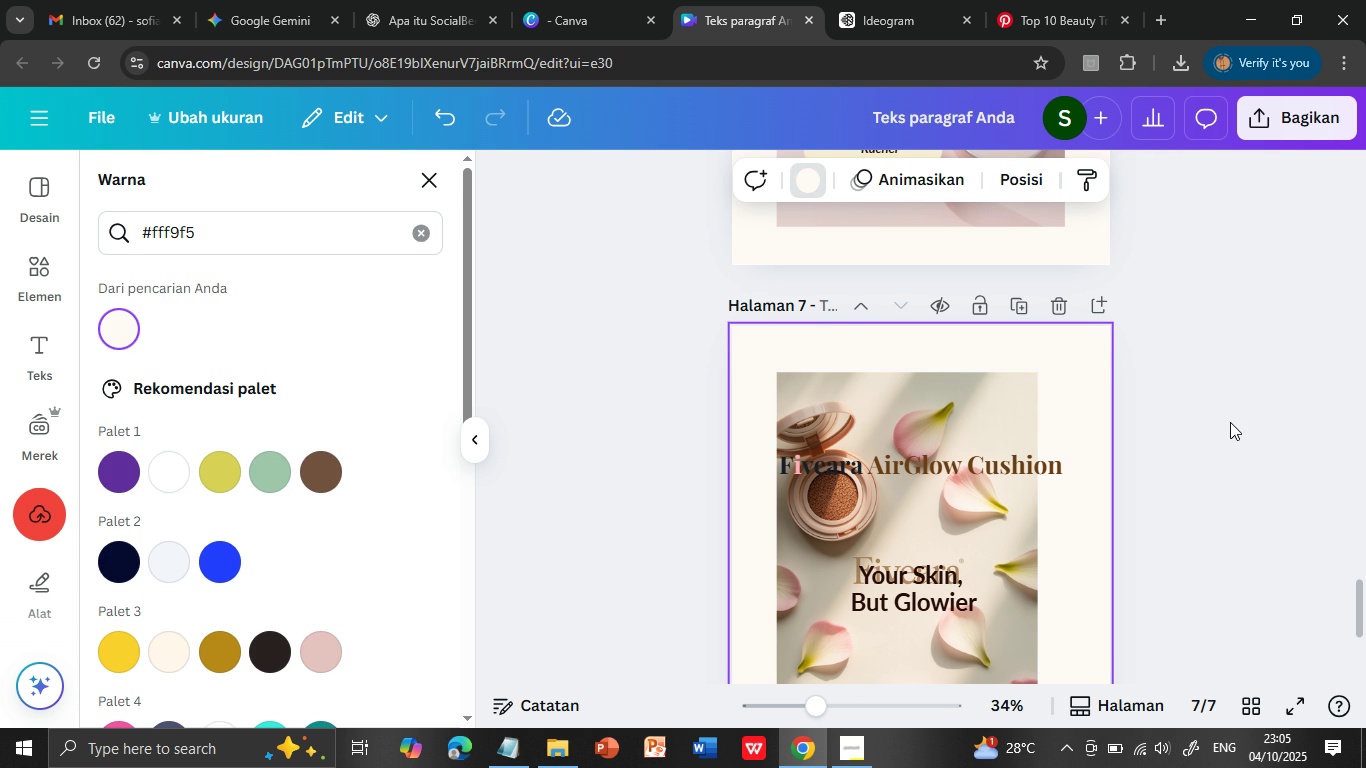 
left_click([1230, 422])
 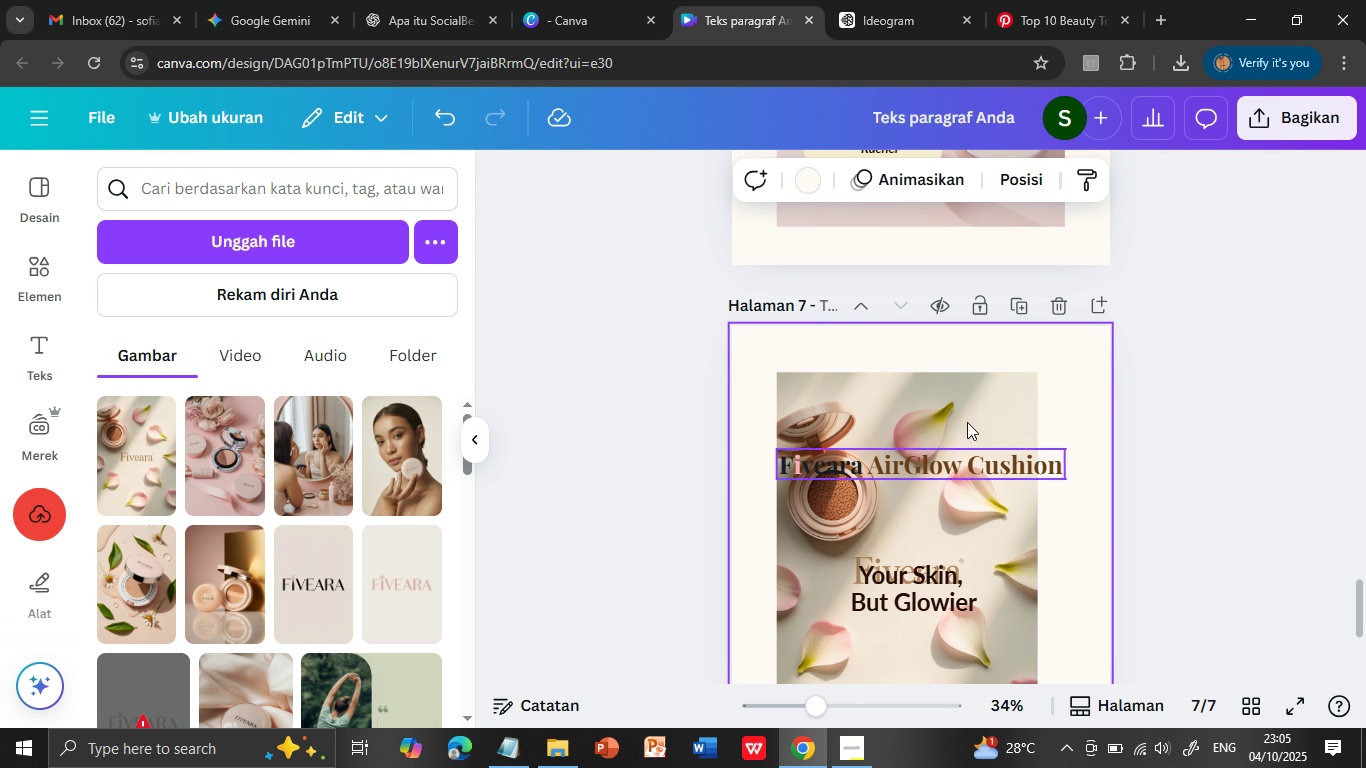 
left_click([968, 420])